 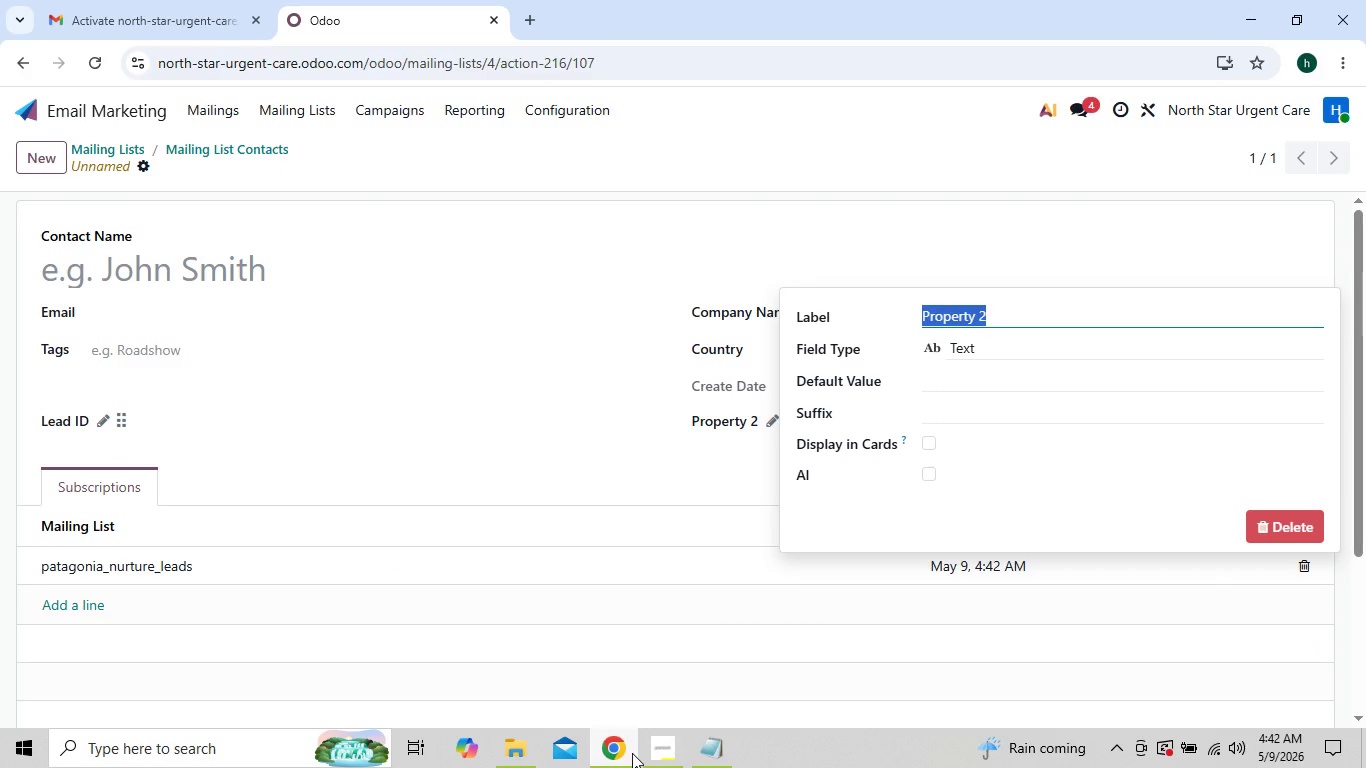 
key(Control+V)
 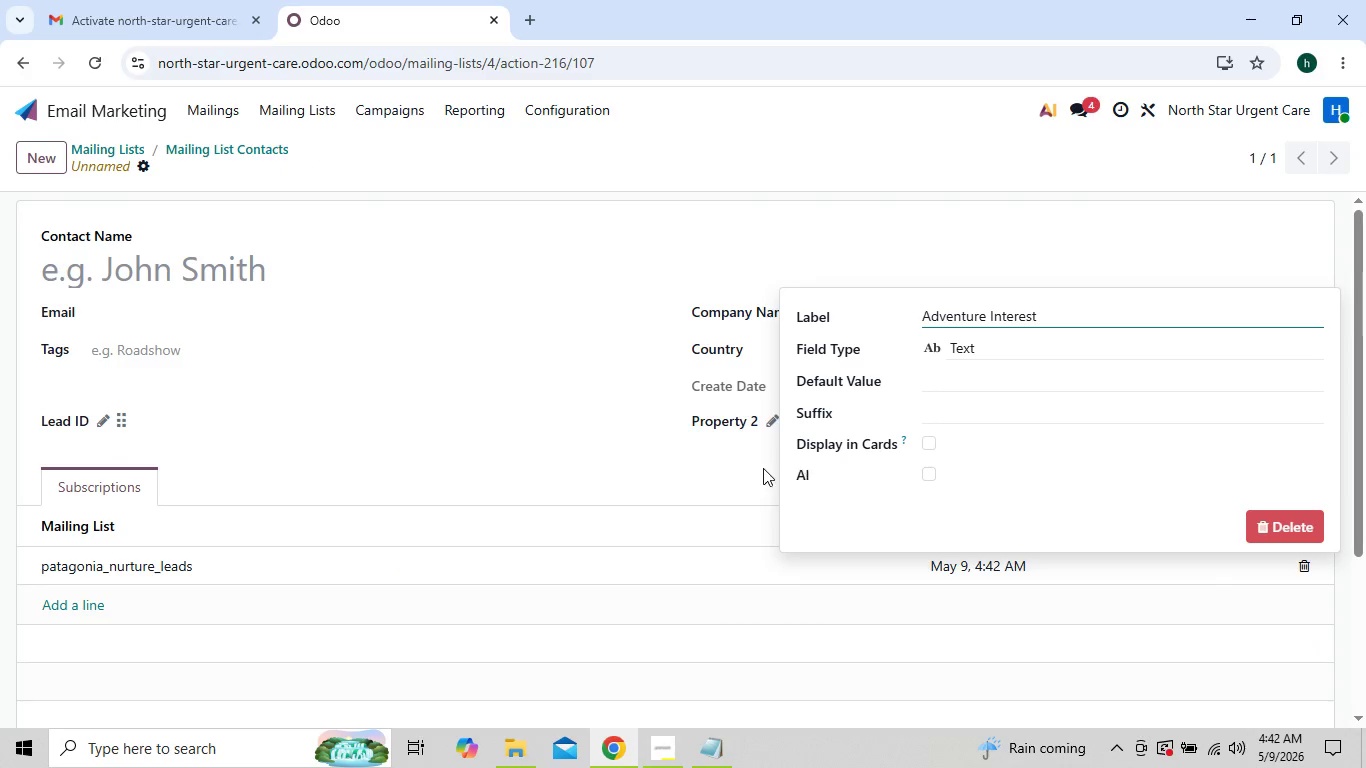 
left_click([759, 468])
 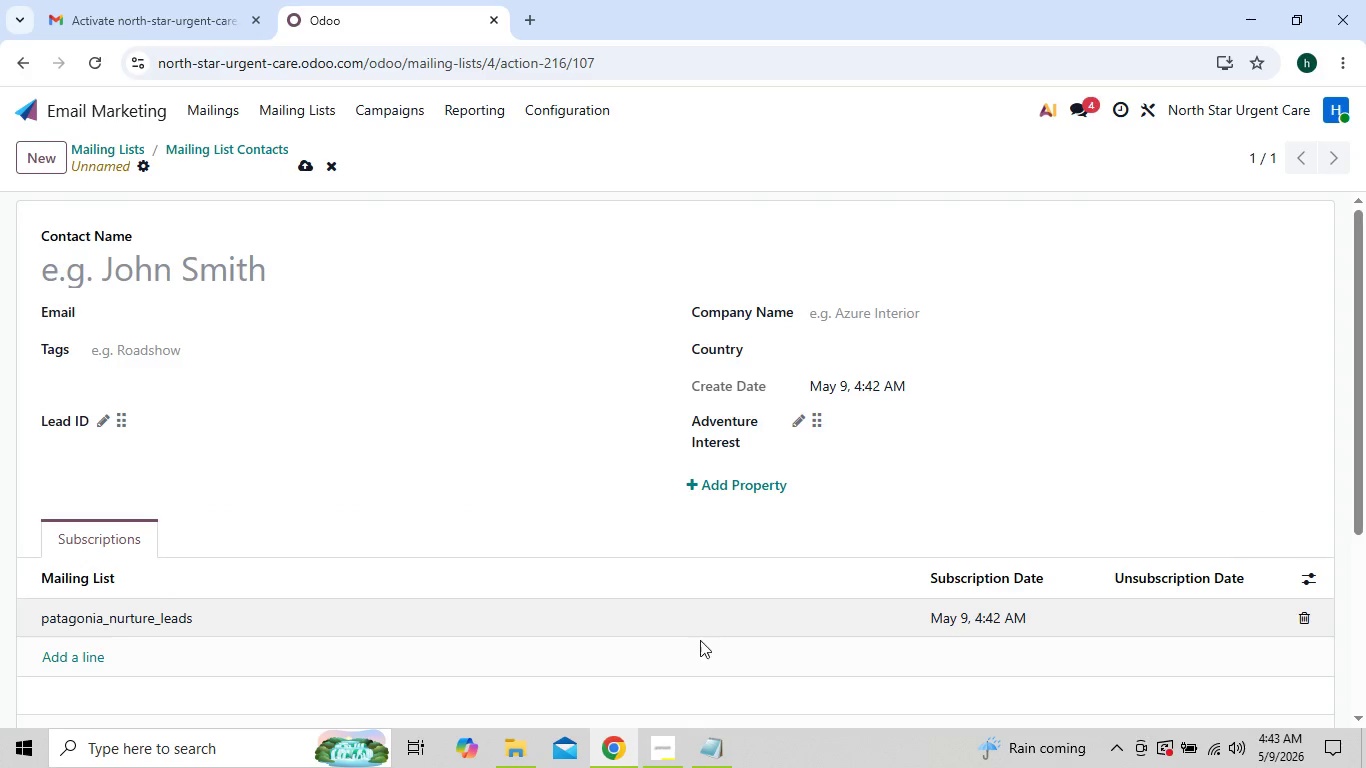 
mouse_move([675, 751])
 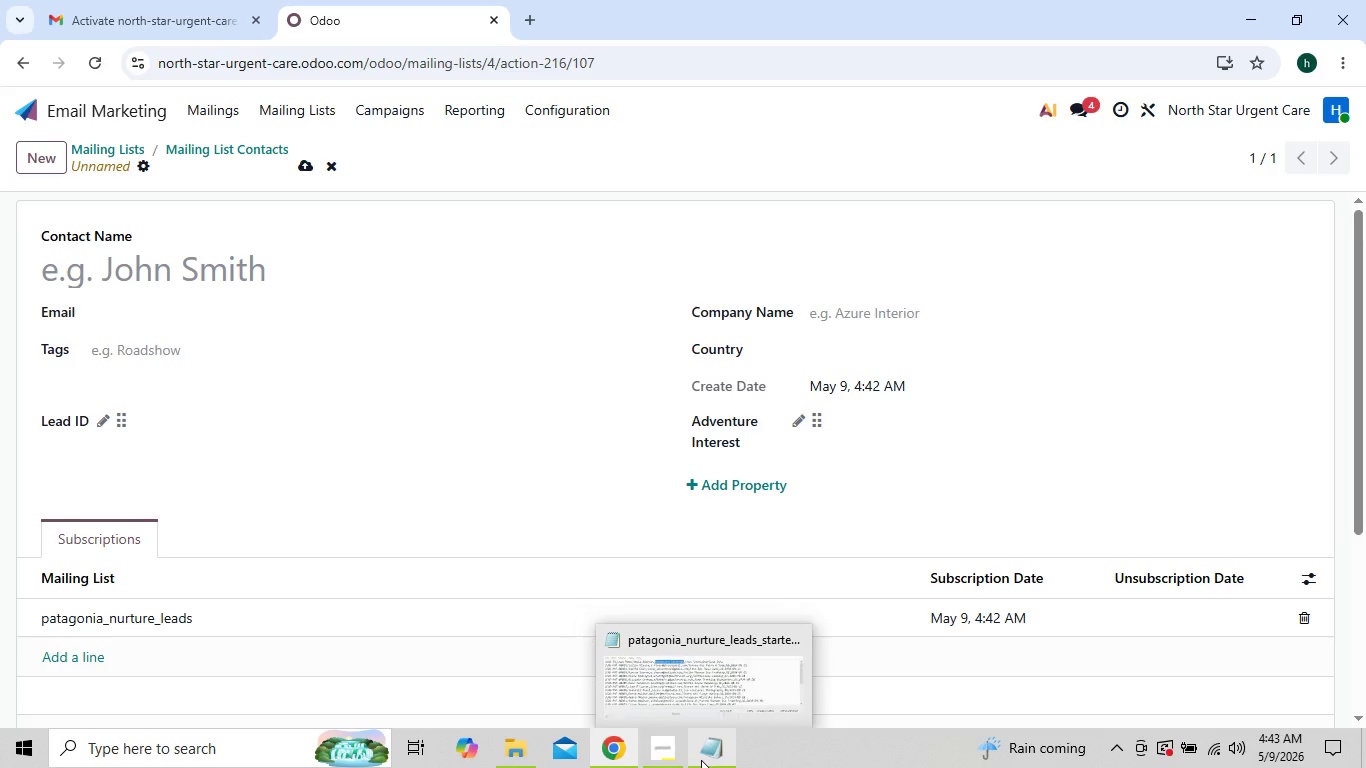 
left_click([701, 760])
 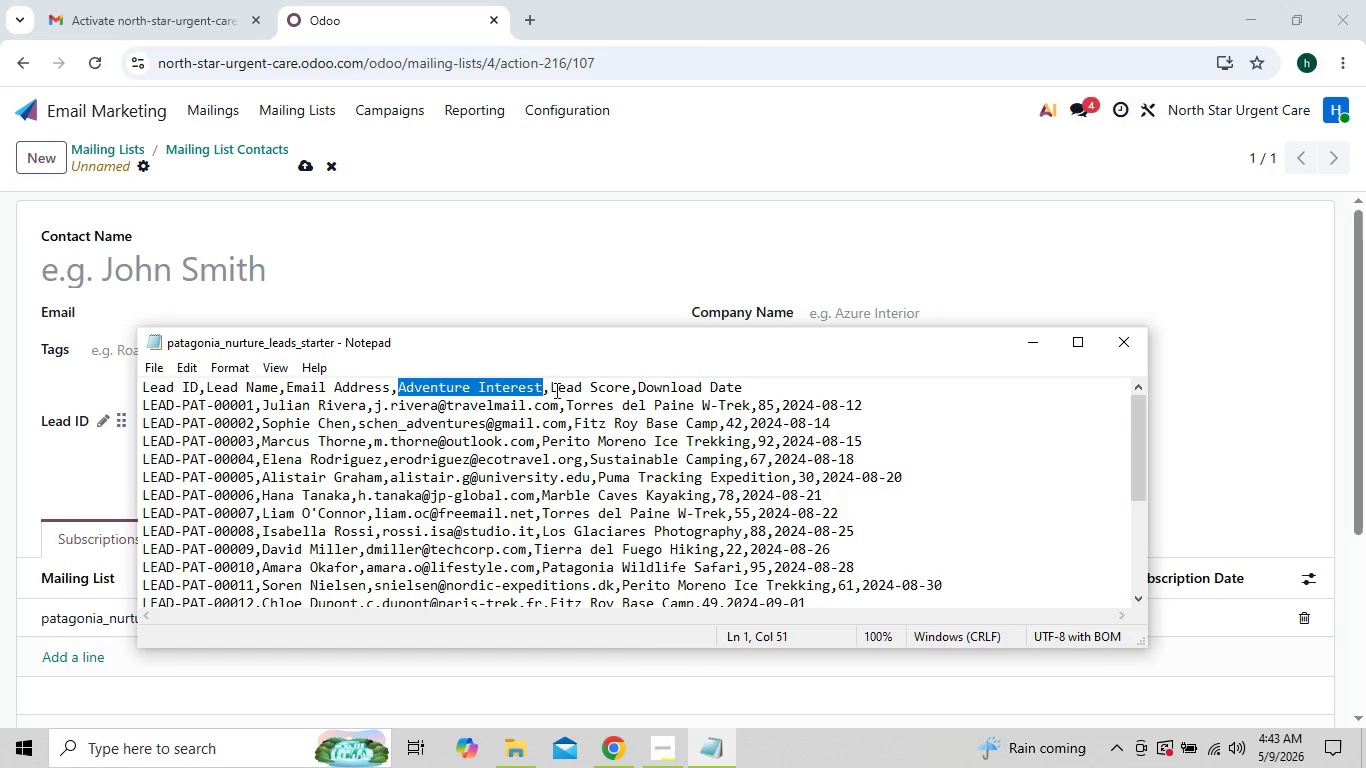 
left_click_drag(start_coordinate=[552, 387], to_coordinate=[629, 382])
 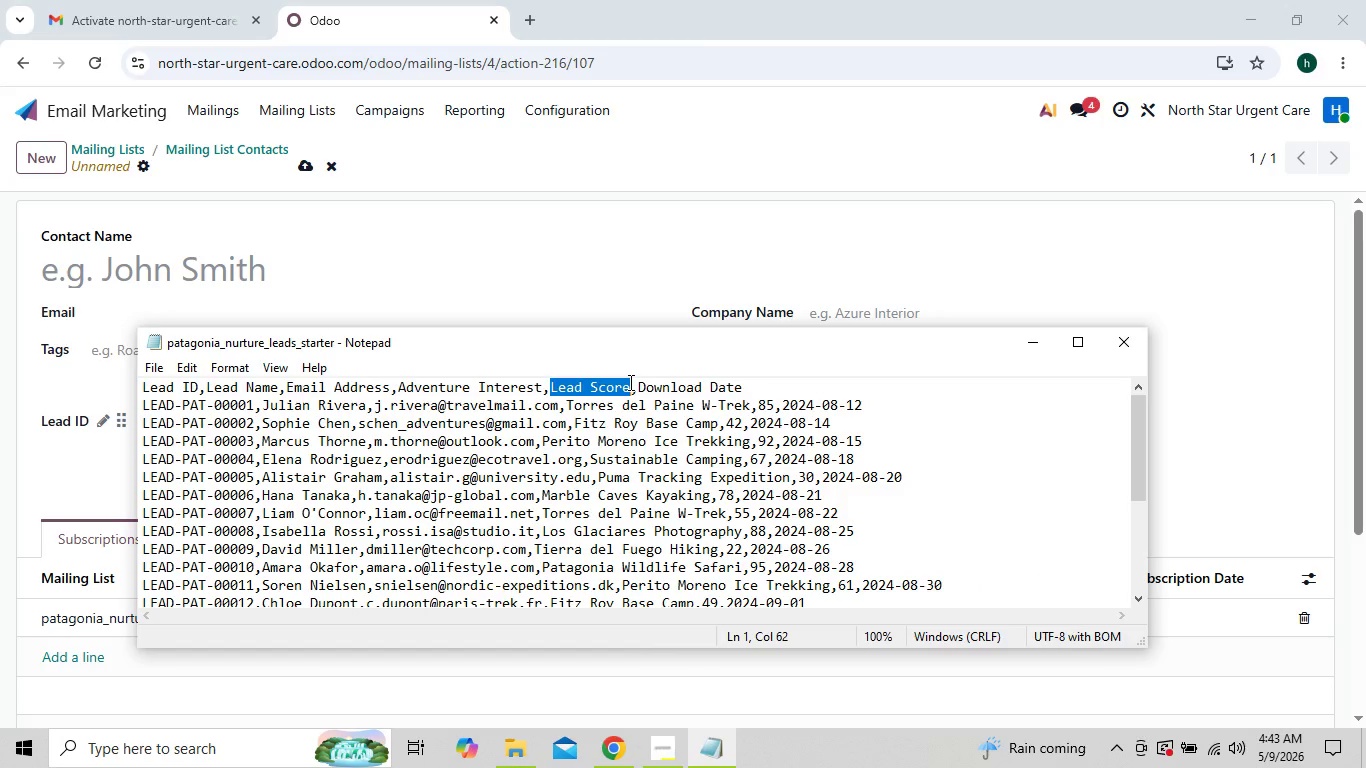 
key(Control+C)
 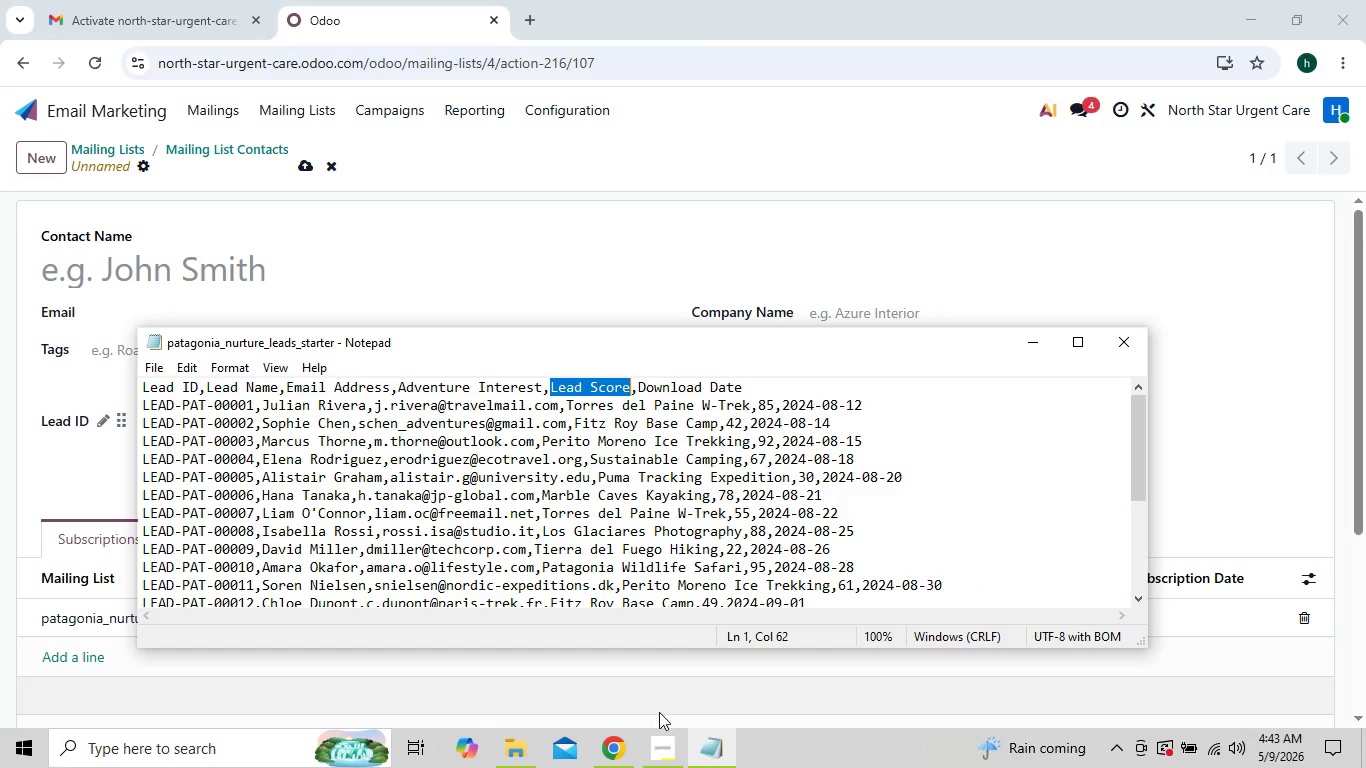 
left_click([620, 742])
 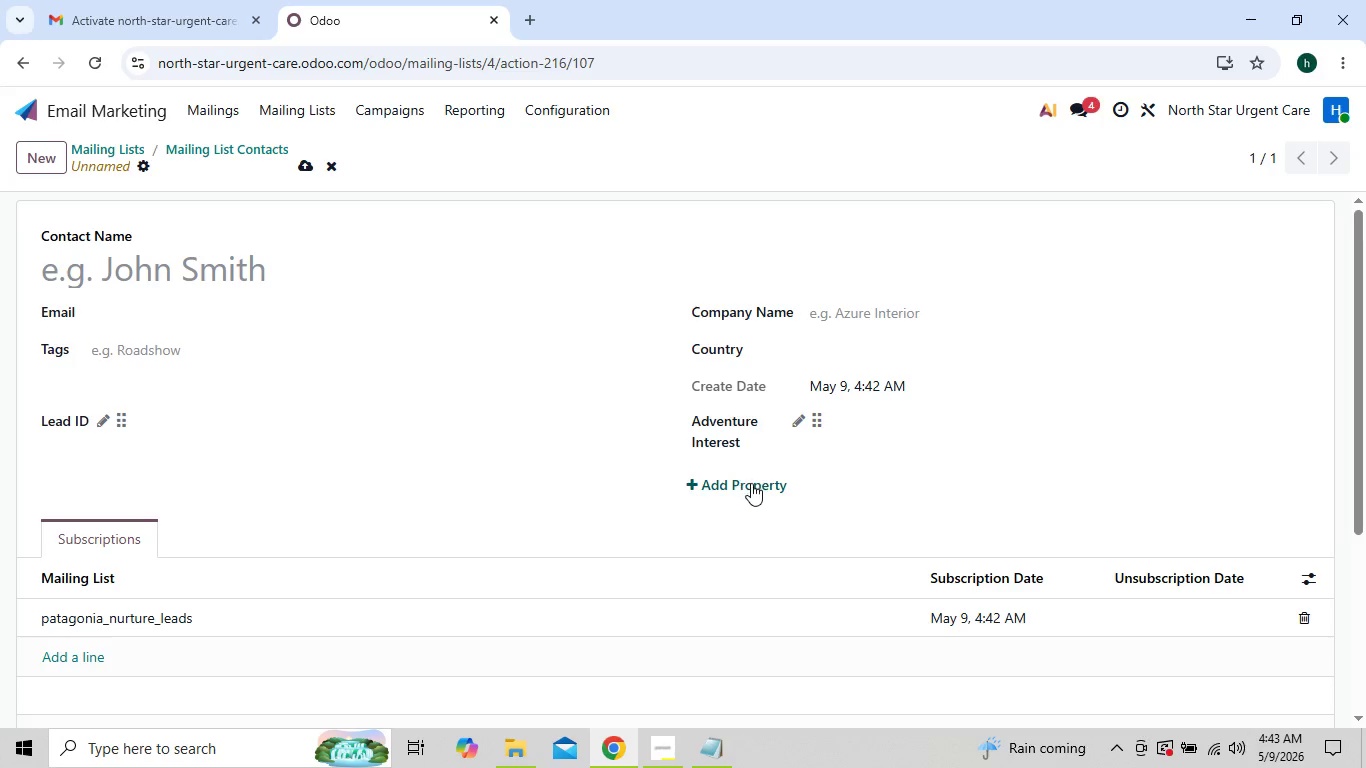 
left_click([751, 483])
 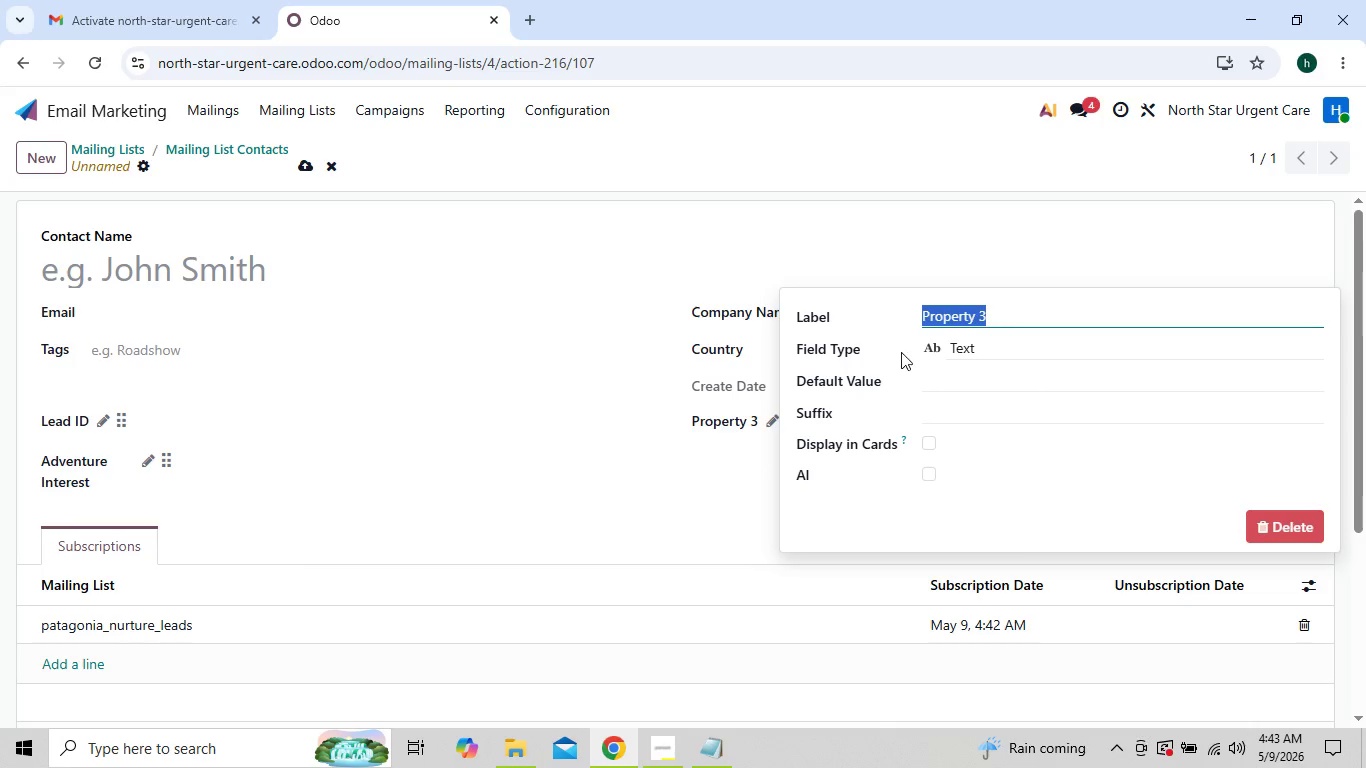 
key(Control+V)
 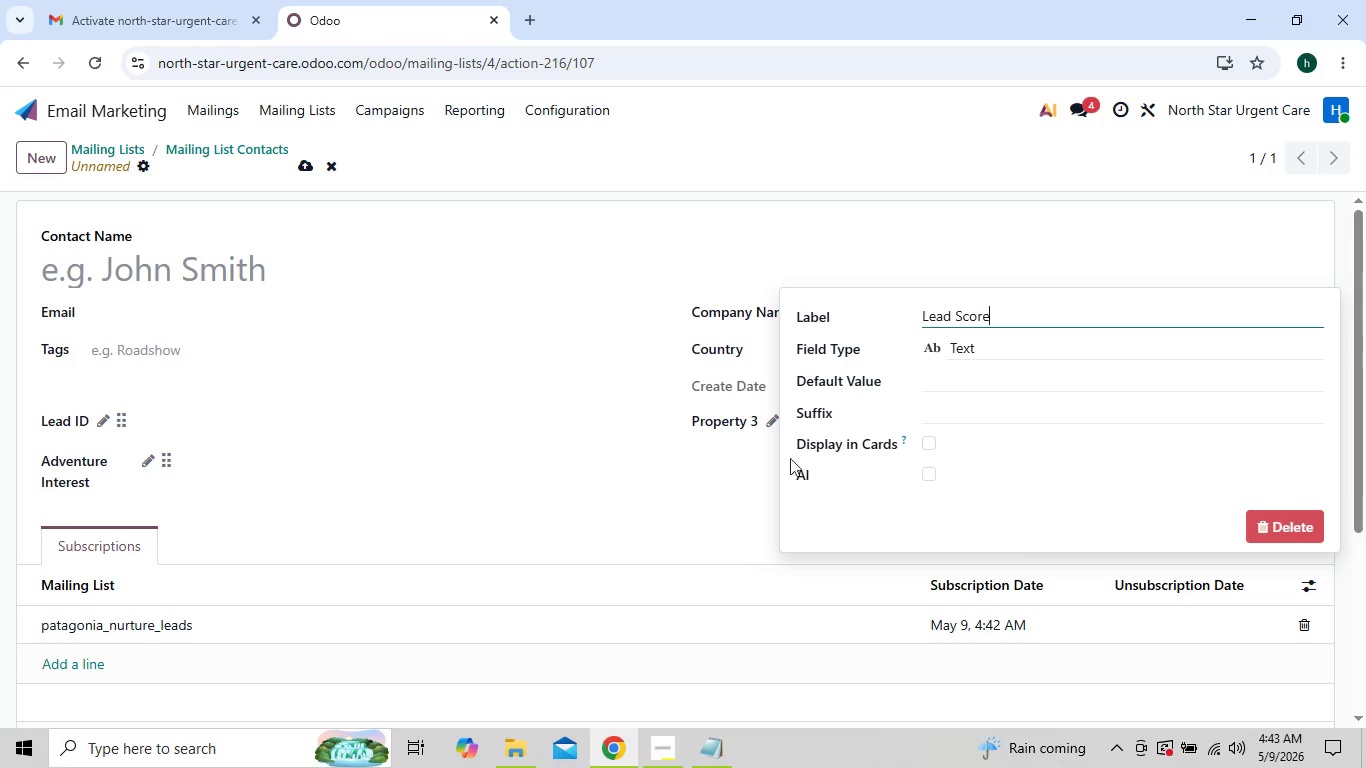 
left_click([722, 483])
 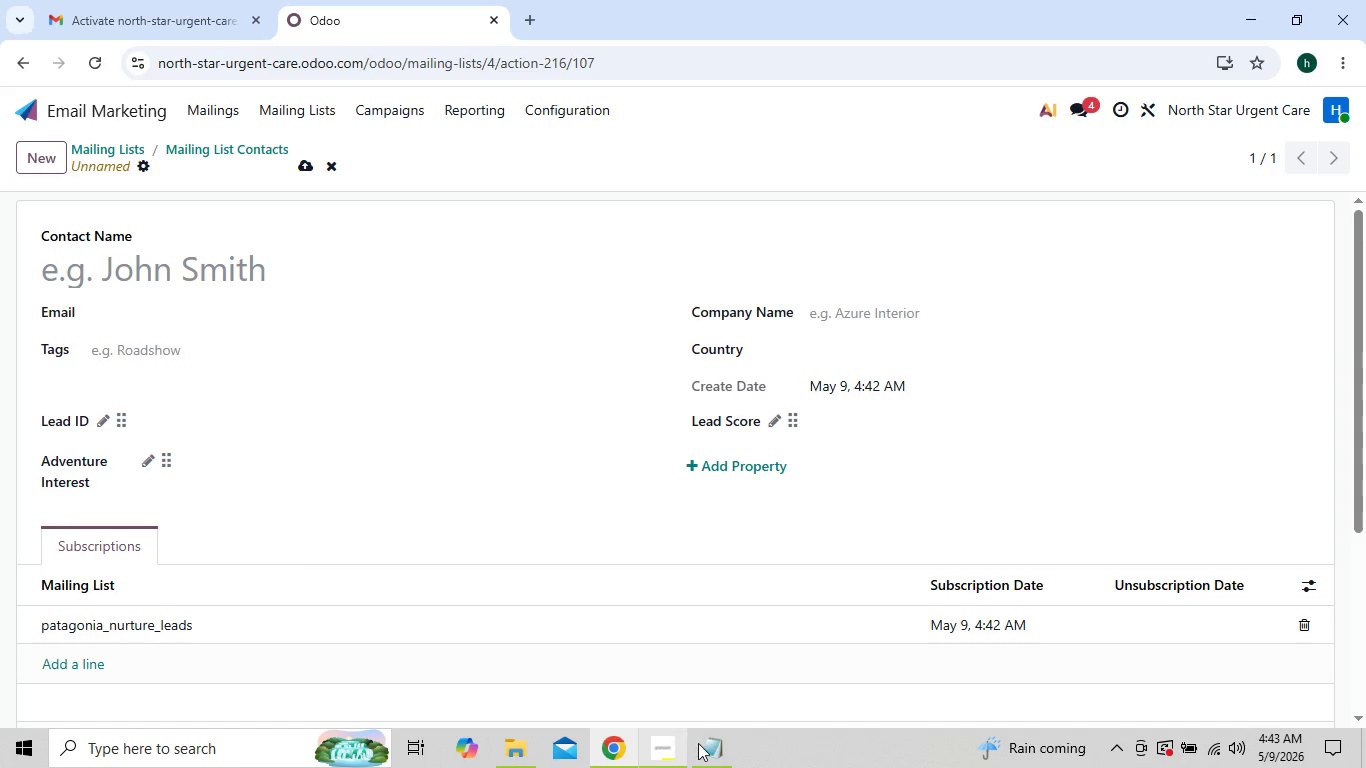 
left_click([703, 745])
 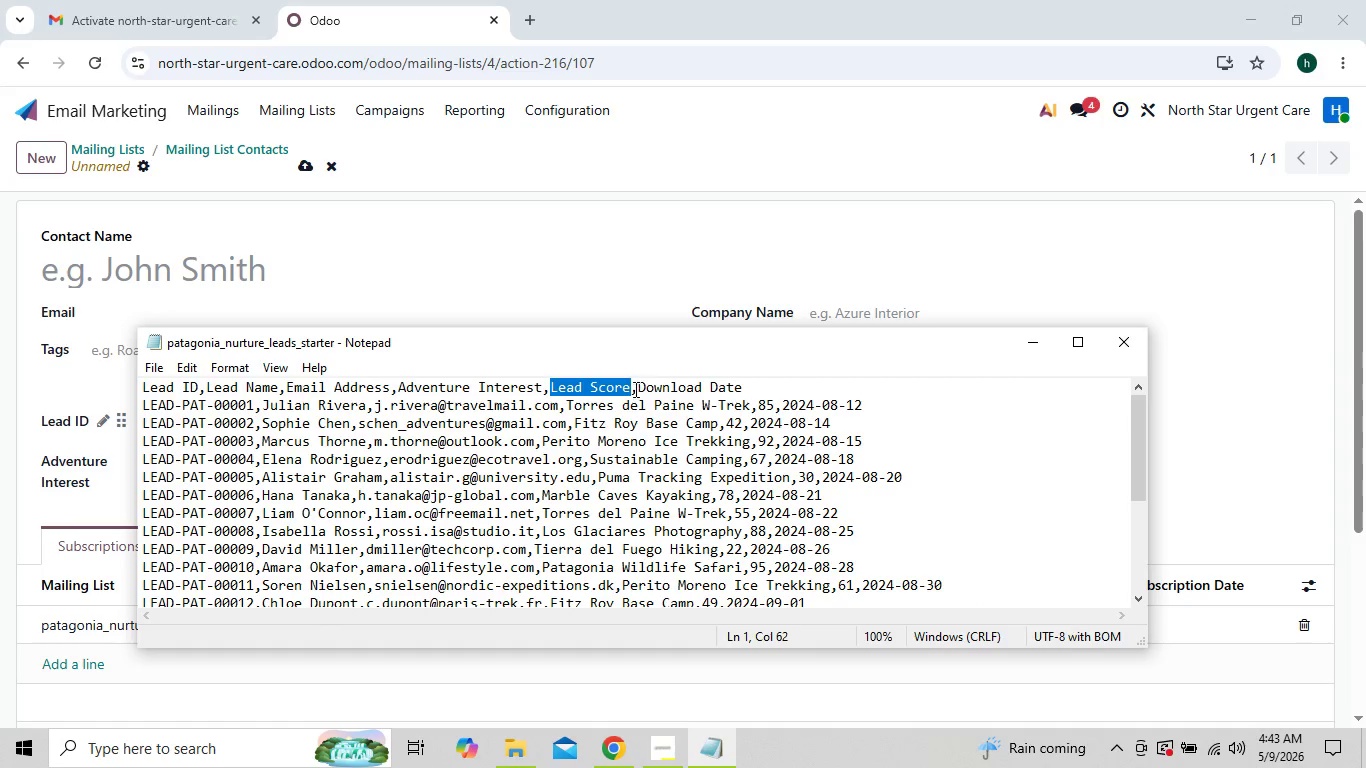 
left_click_drag(start_coordinate=[637, 385], to_coordinate=[742, 386])
 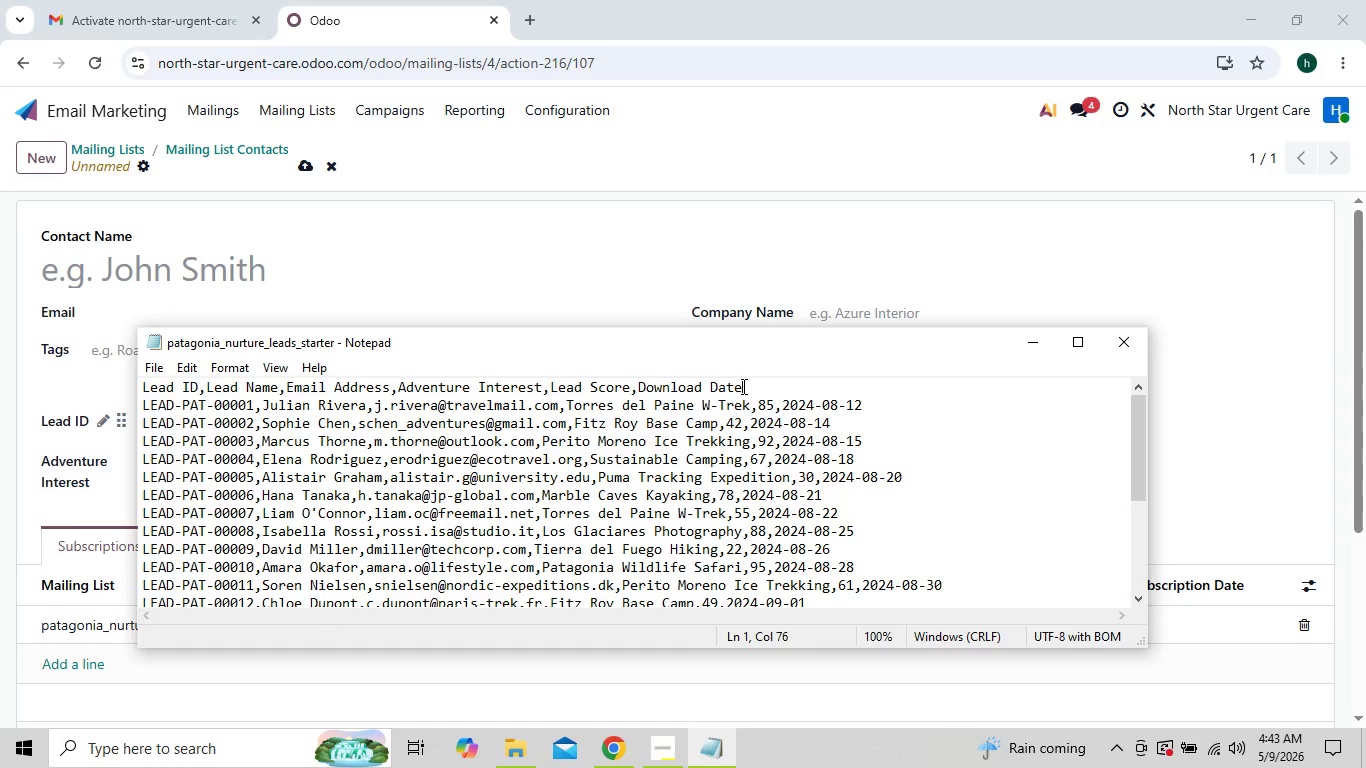 
left_click([742, 386])
 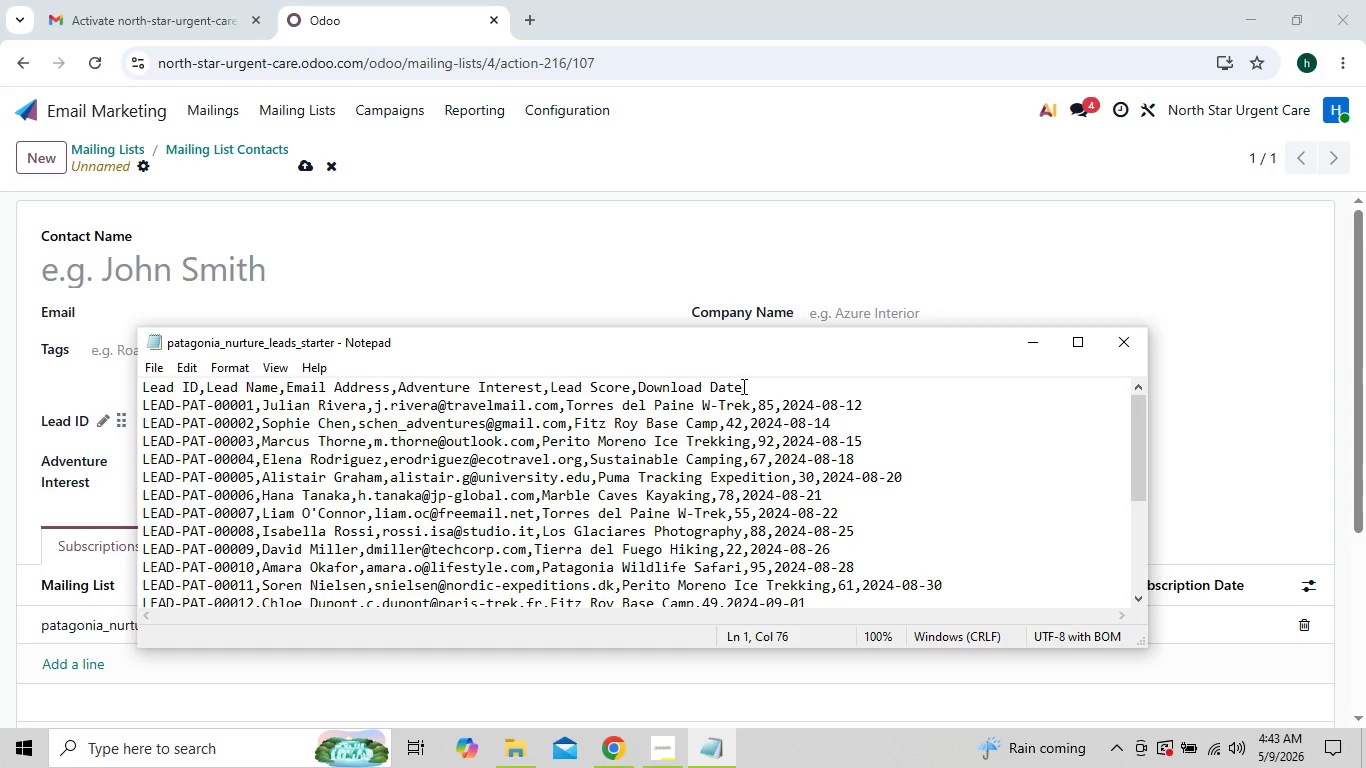 
key(Control+C)
 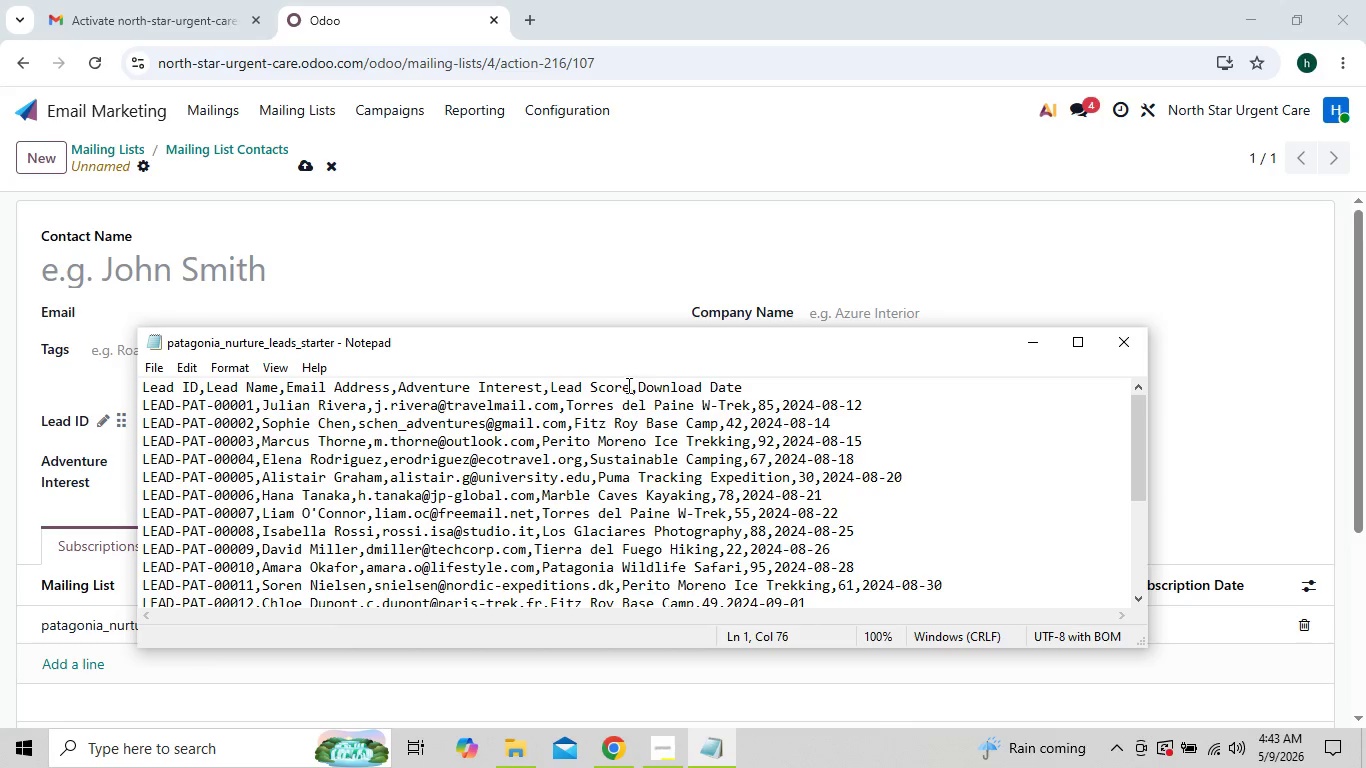 
left_click_drag(start_coordinate=[638, 385], to_coordinate=[746, 384])
 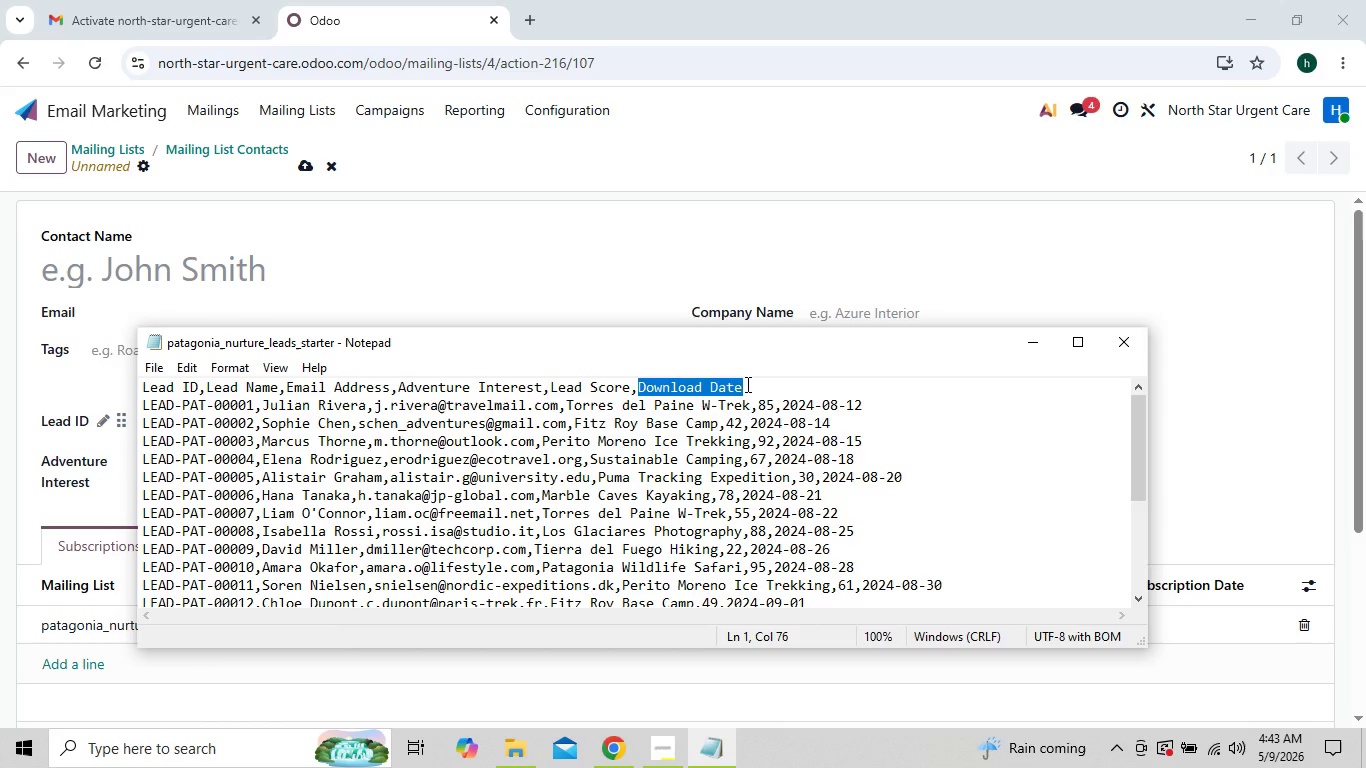 
key(Control+C)
 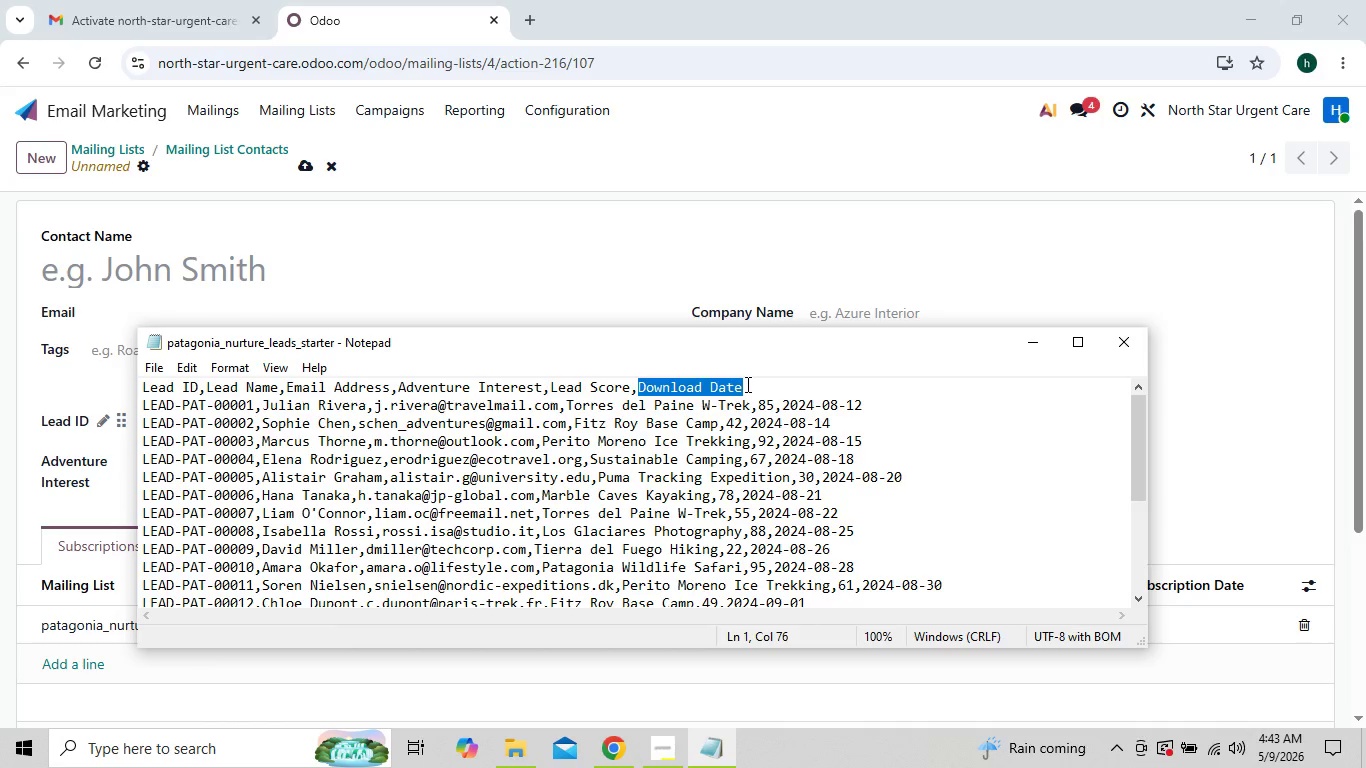 
key(Control+C)
 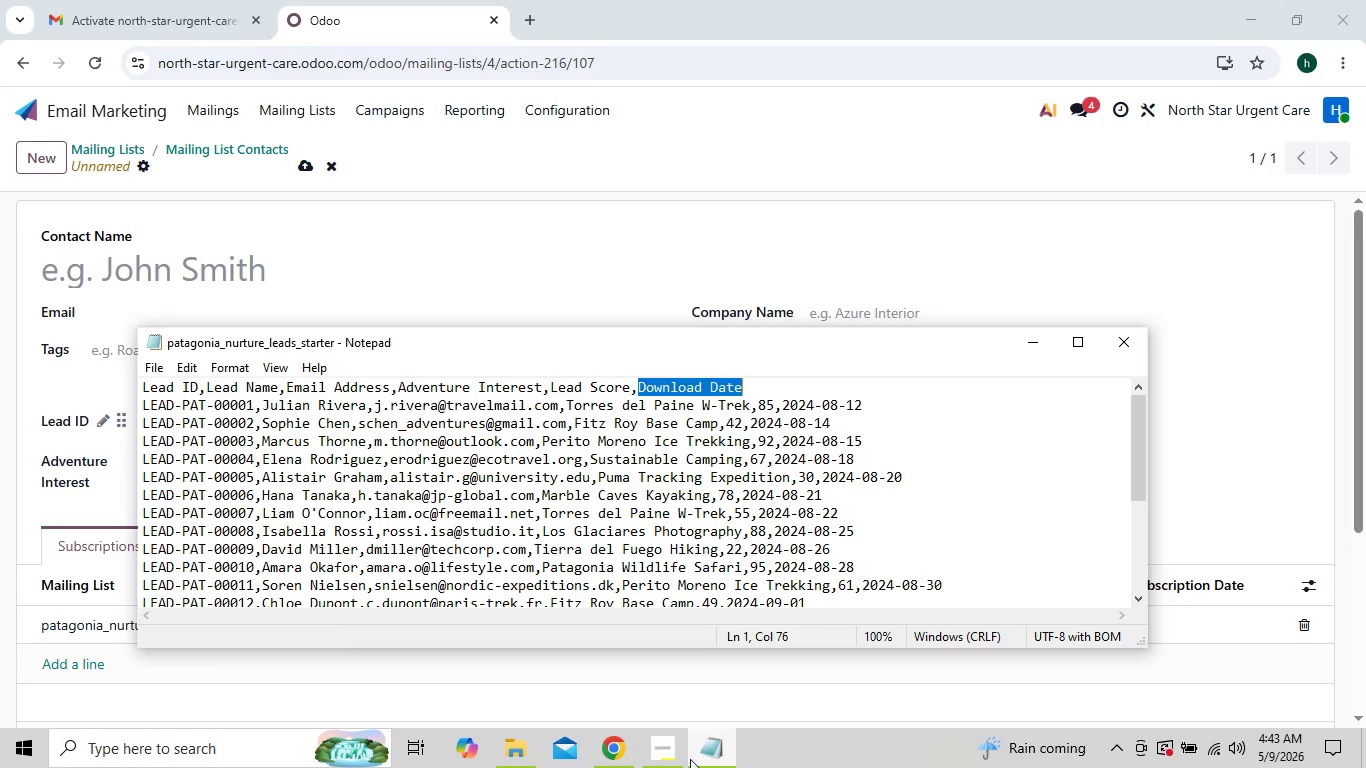 
left_click([679, 757])